 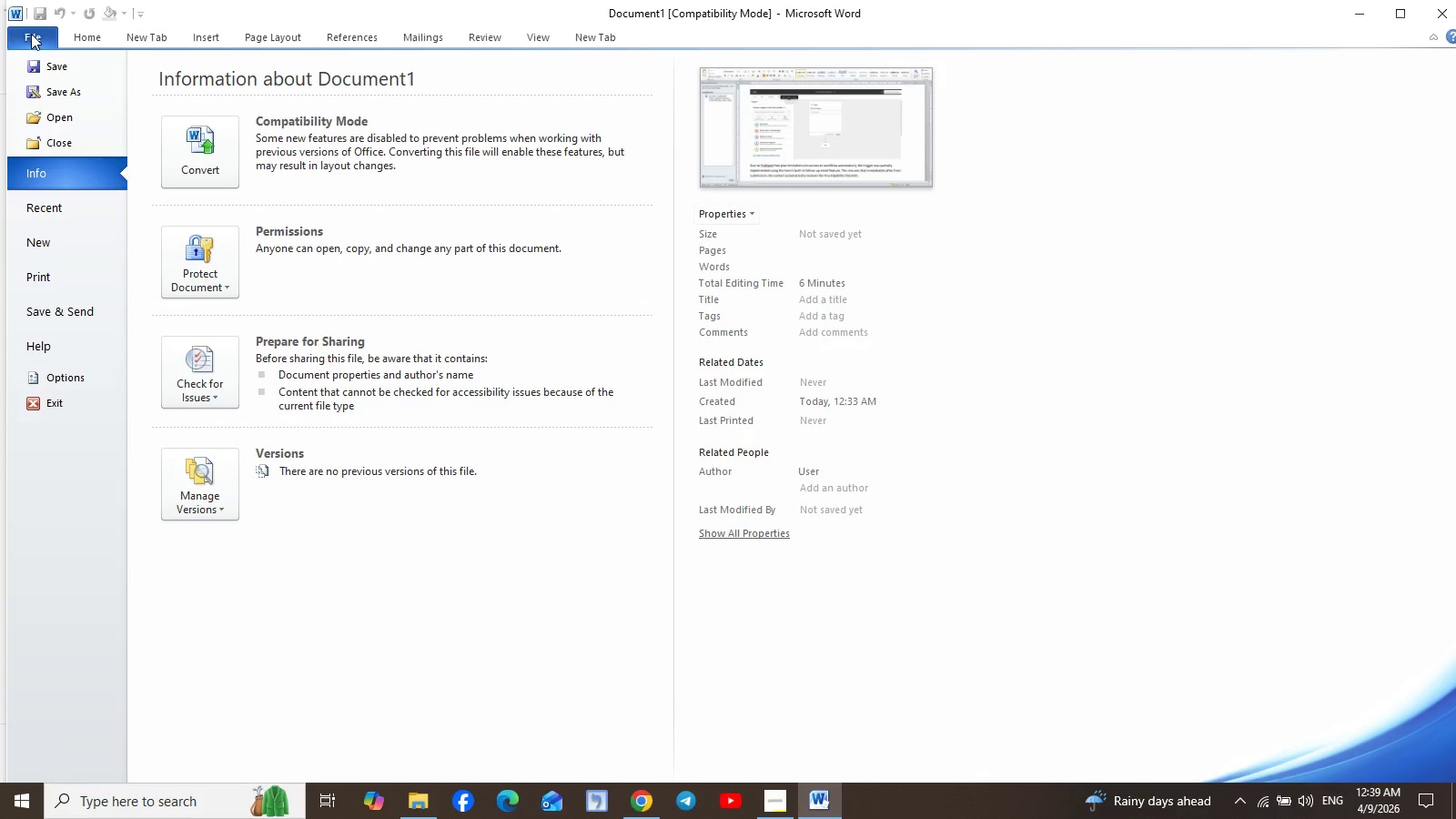 
left_click([70, 95])
 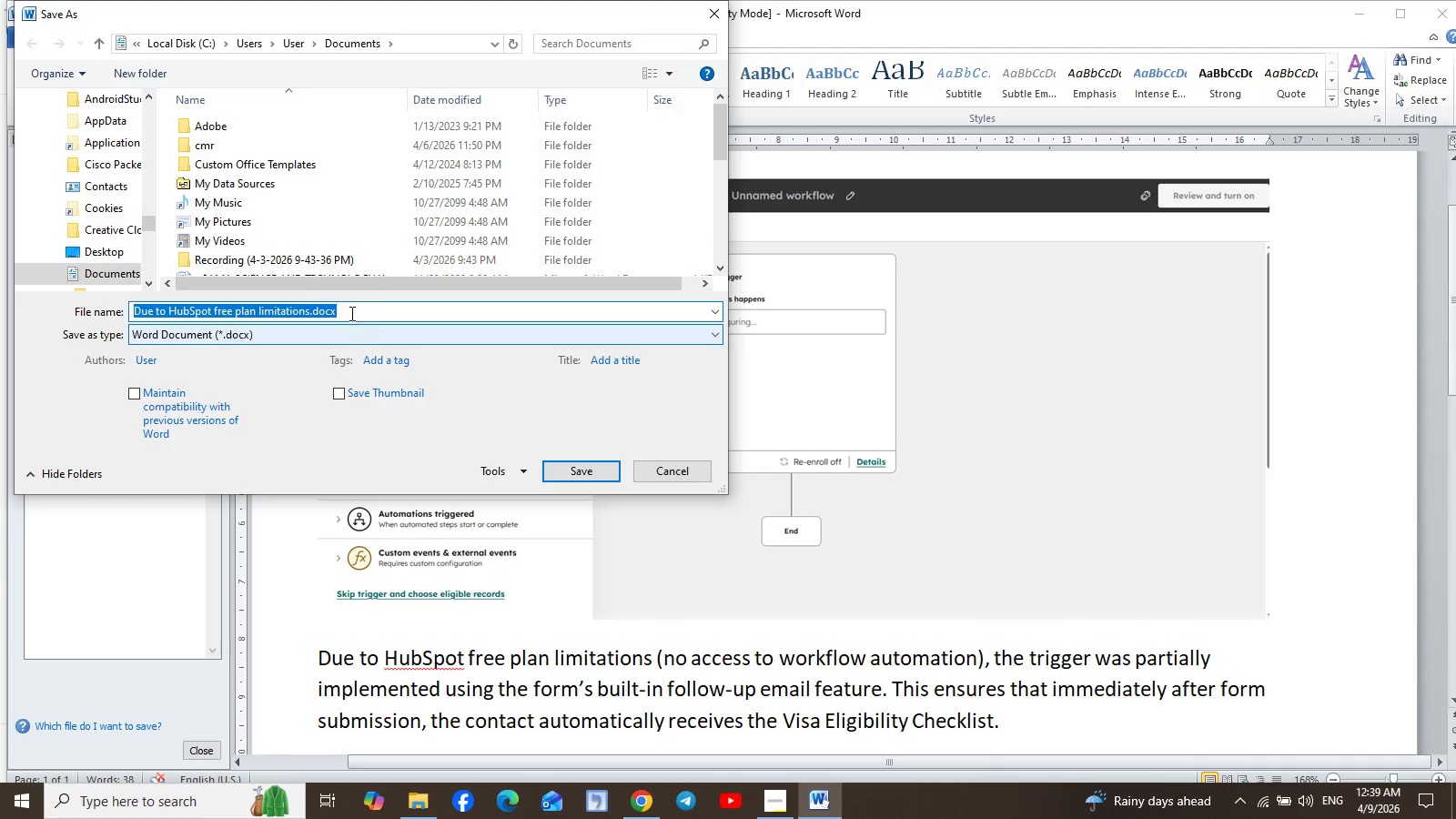 
scroll: coordinate [75, 236], scroll_direction: up, amount: 52.0
 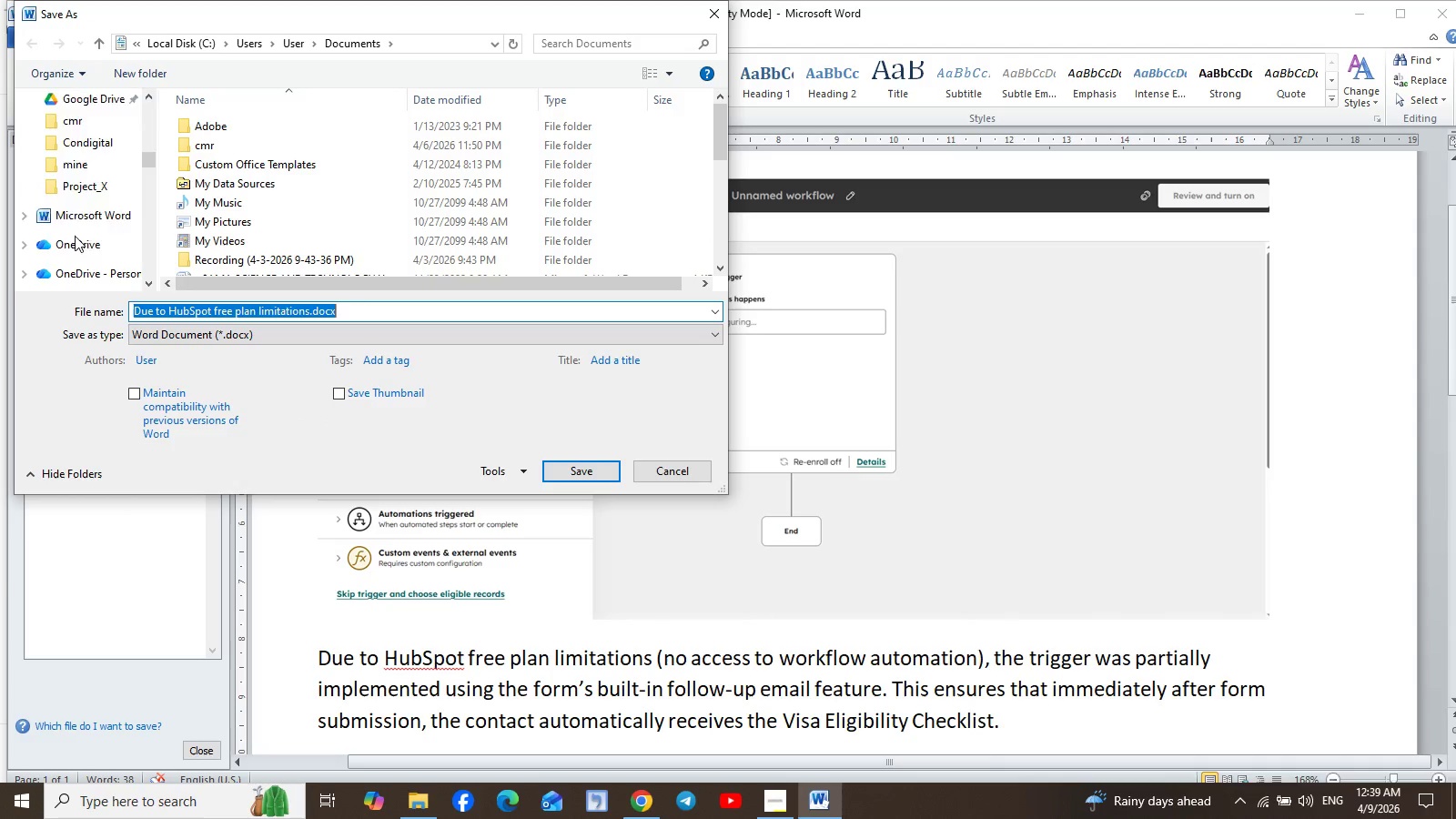 
scroll: coordinate [75, 236], scroll_direction: down, amount: 5.0
 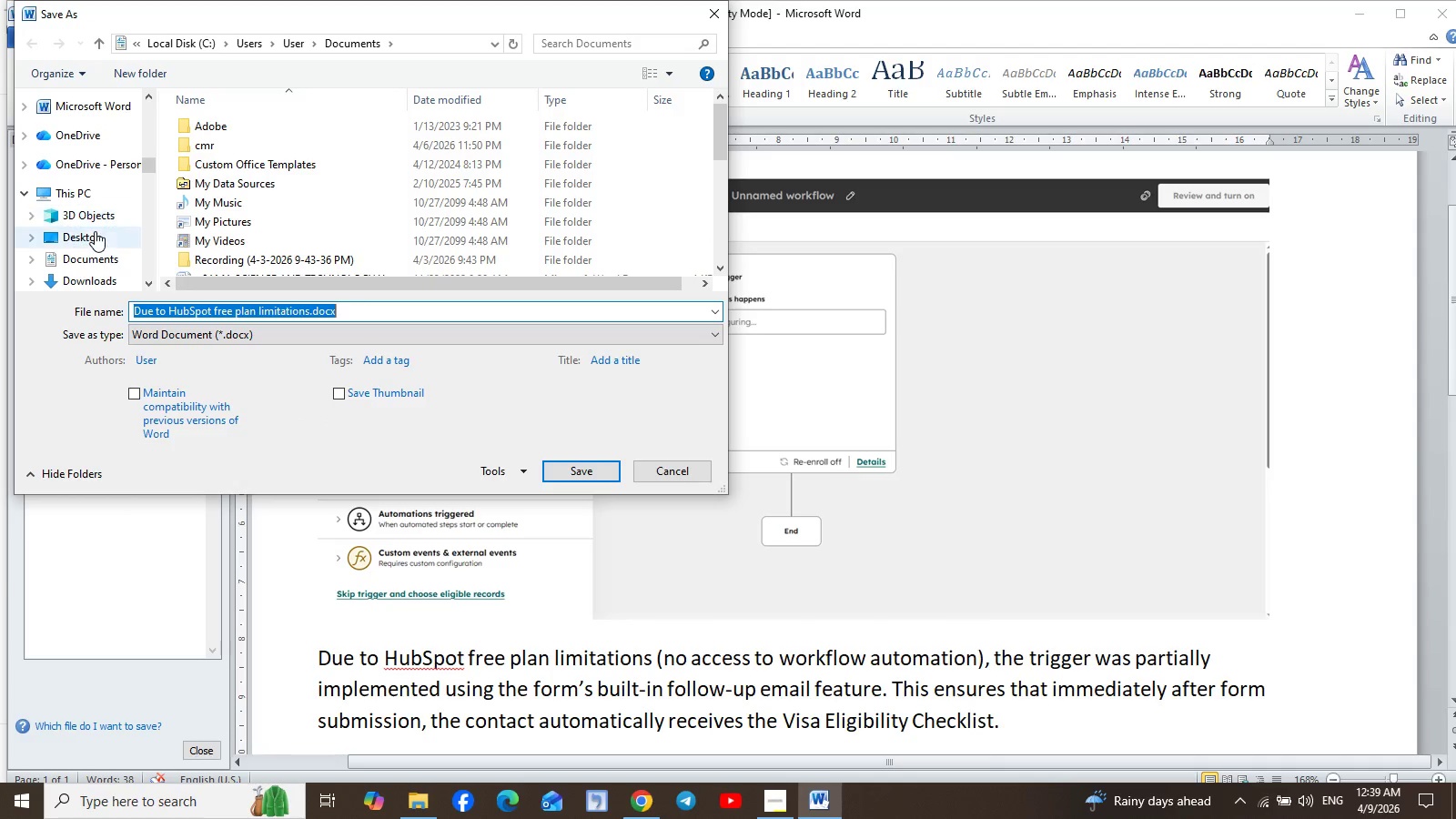 
left_click([95, 236])
 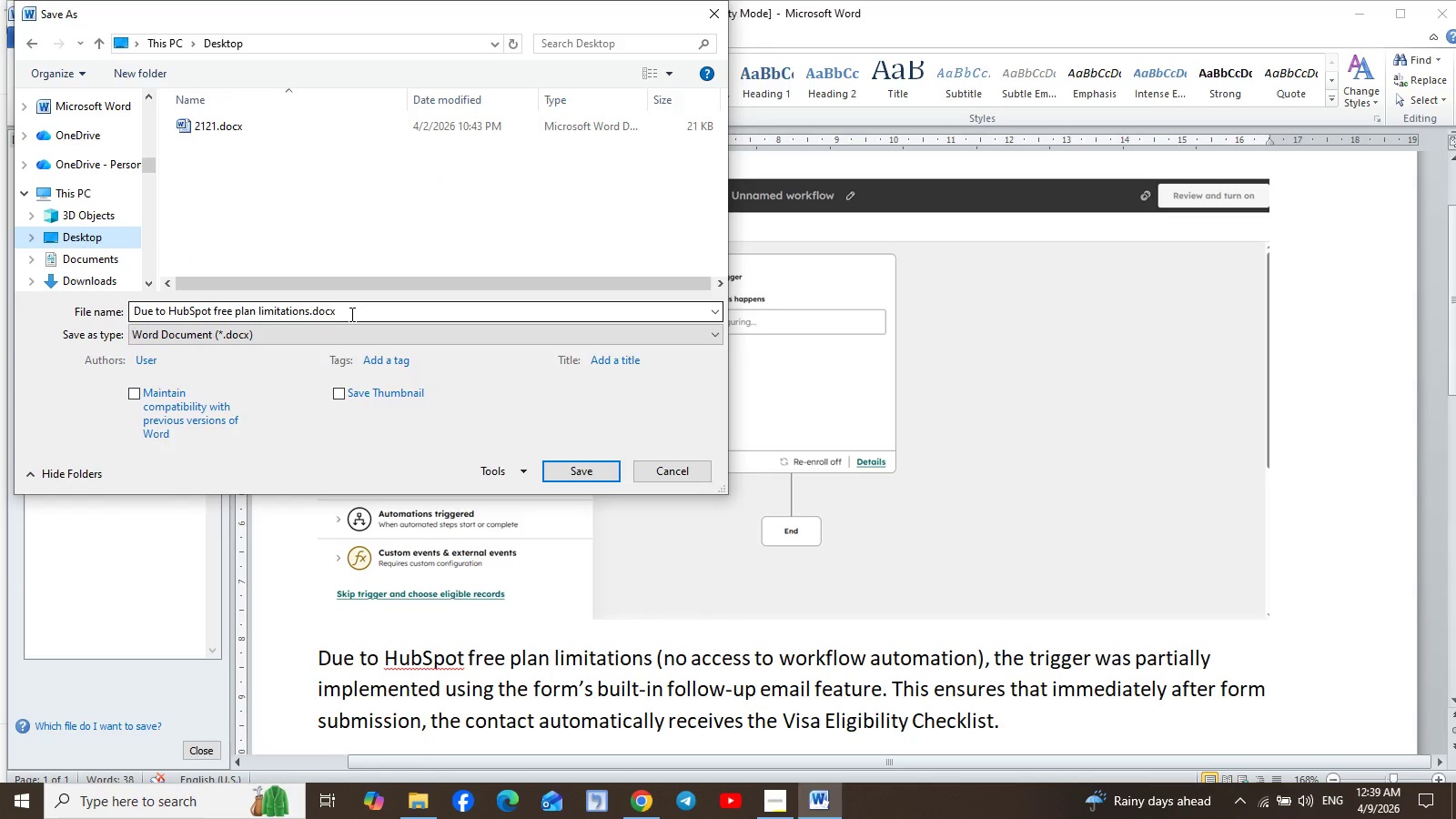 
left_click_drag(start_coordinate=[357, 313], to_coordinate=[147, 319])
 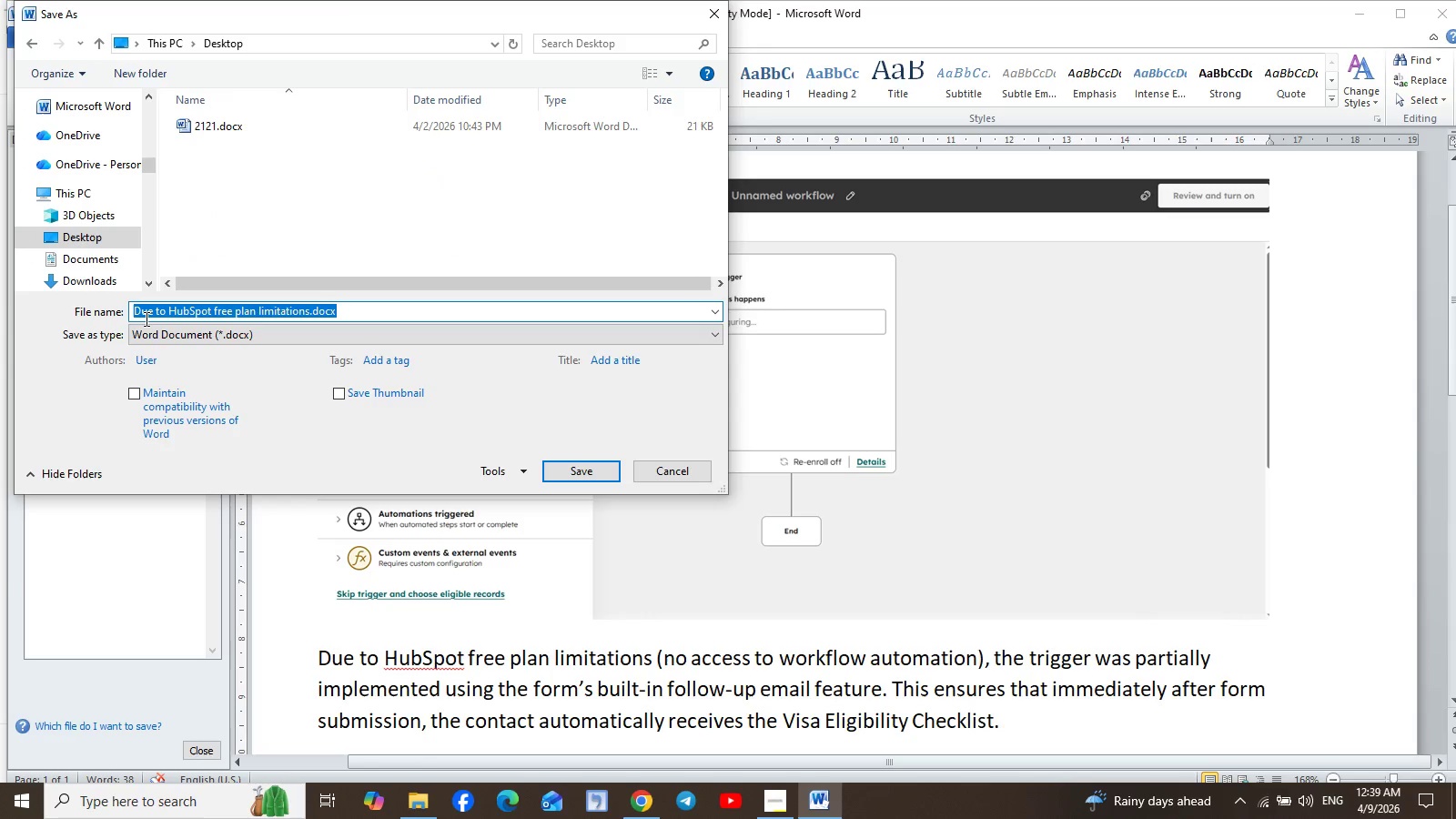 
type(Hubspot Auth)
key(Backspace)
type(omation Workflow)
 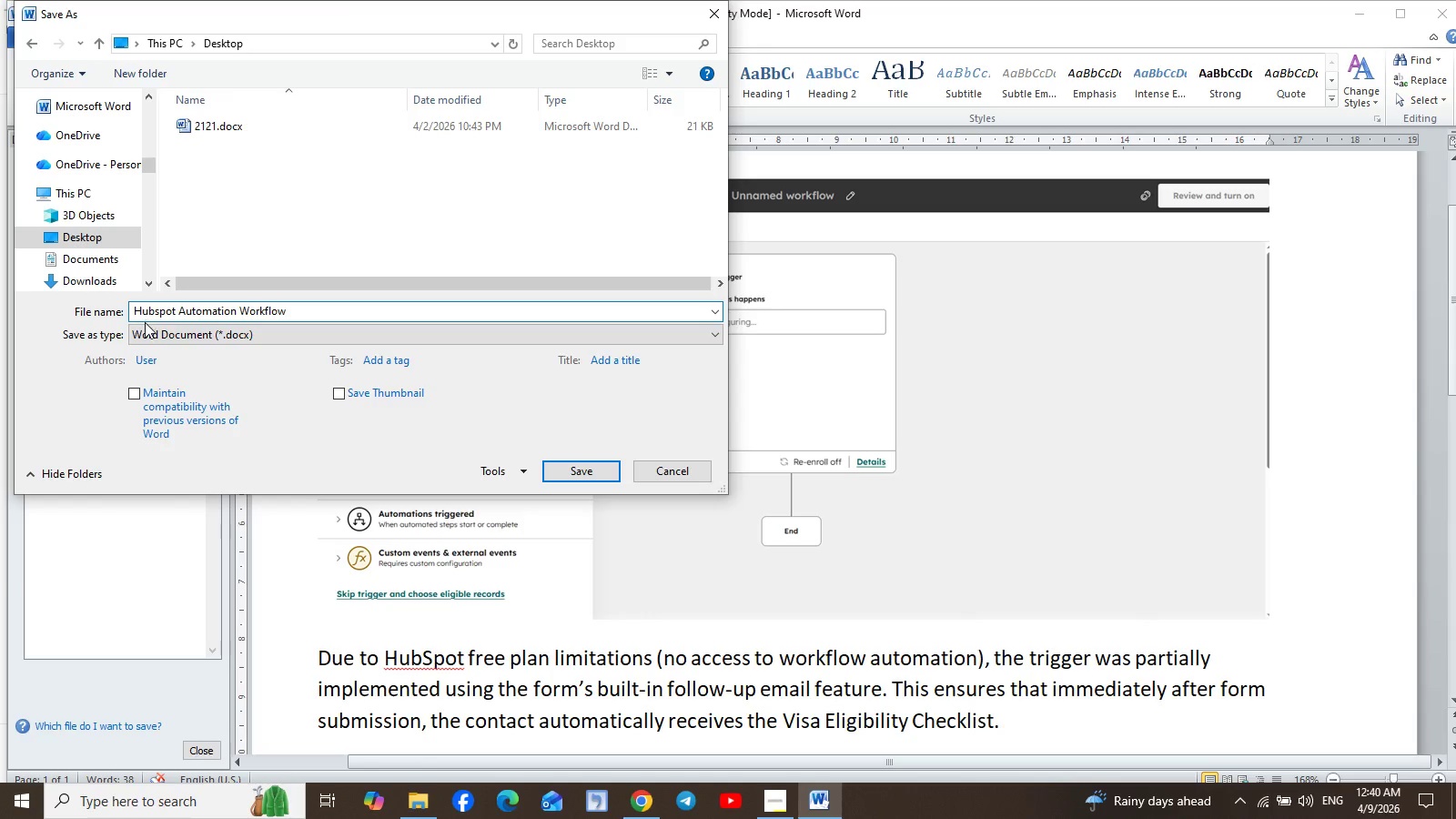 
wait(7.19)
 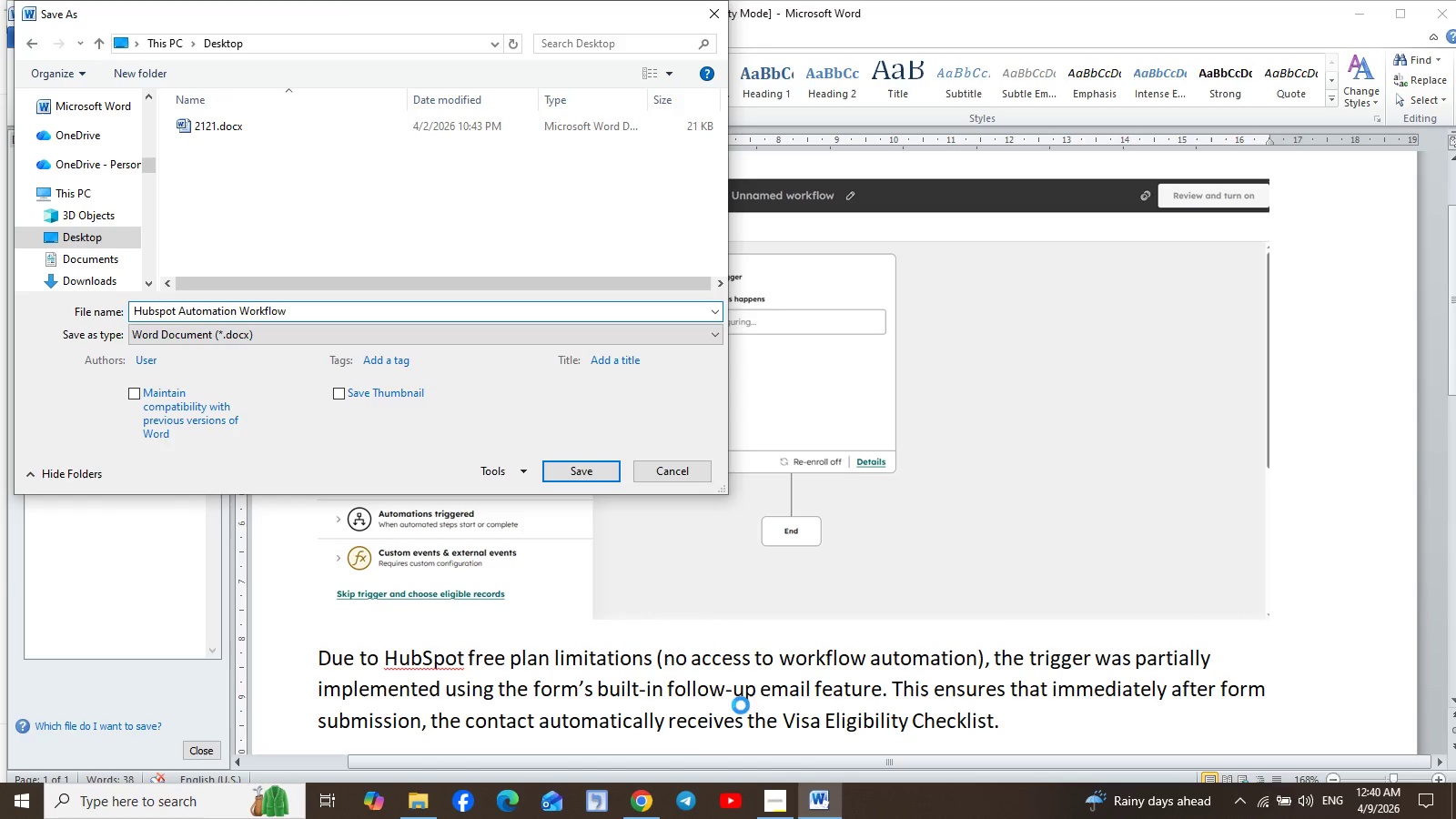 
scroll: coordinate [329, 522], scroll_direction: down, amount: 3.0
 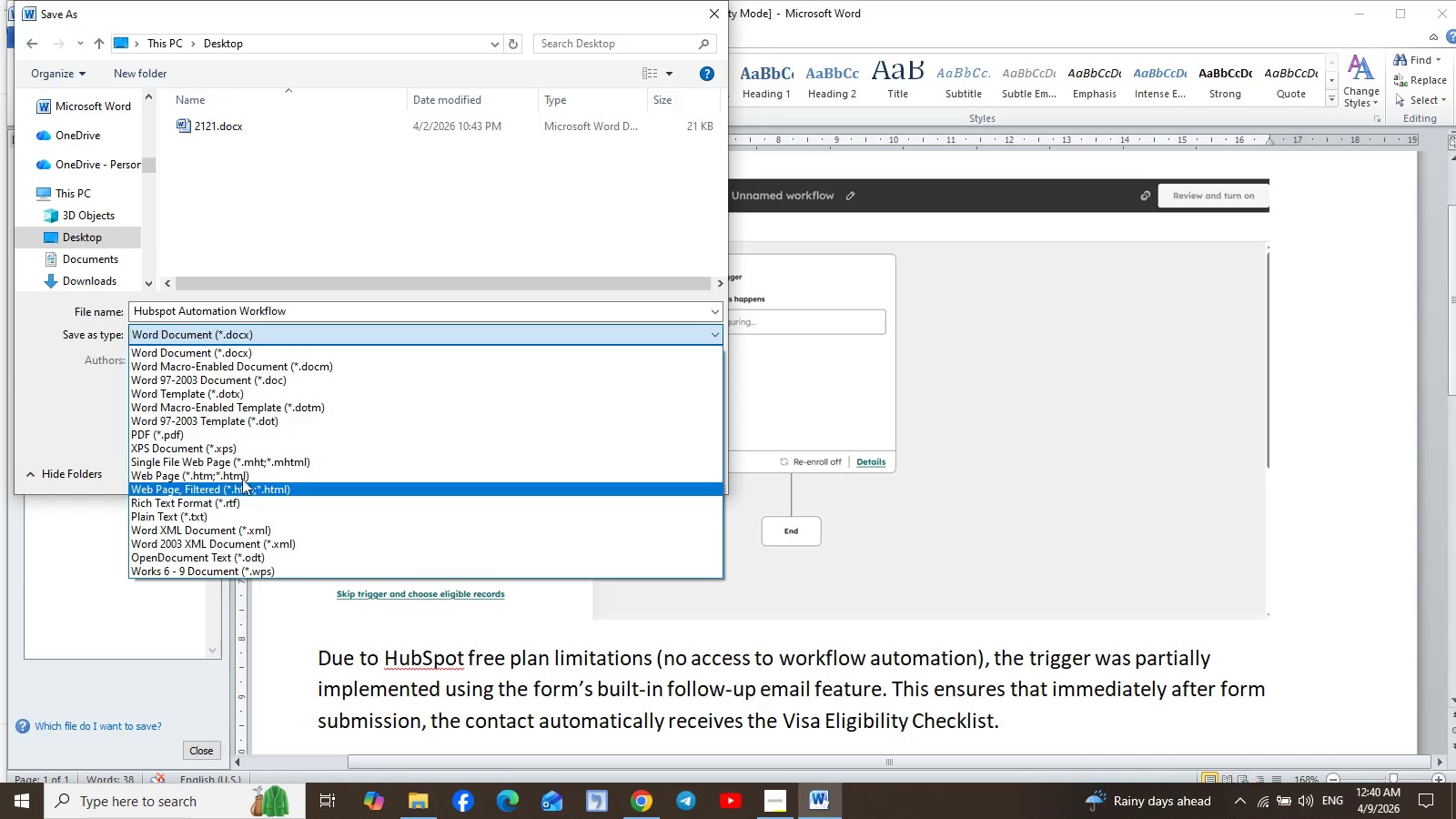 
left_click([216, 432])
 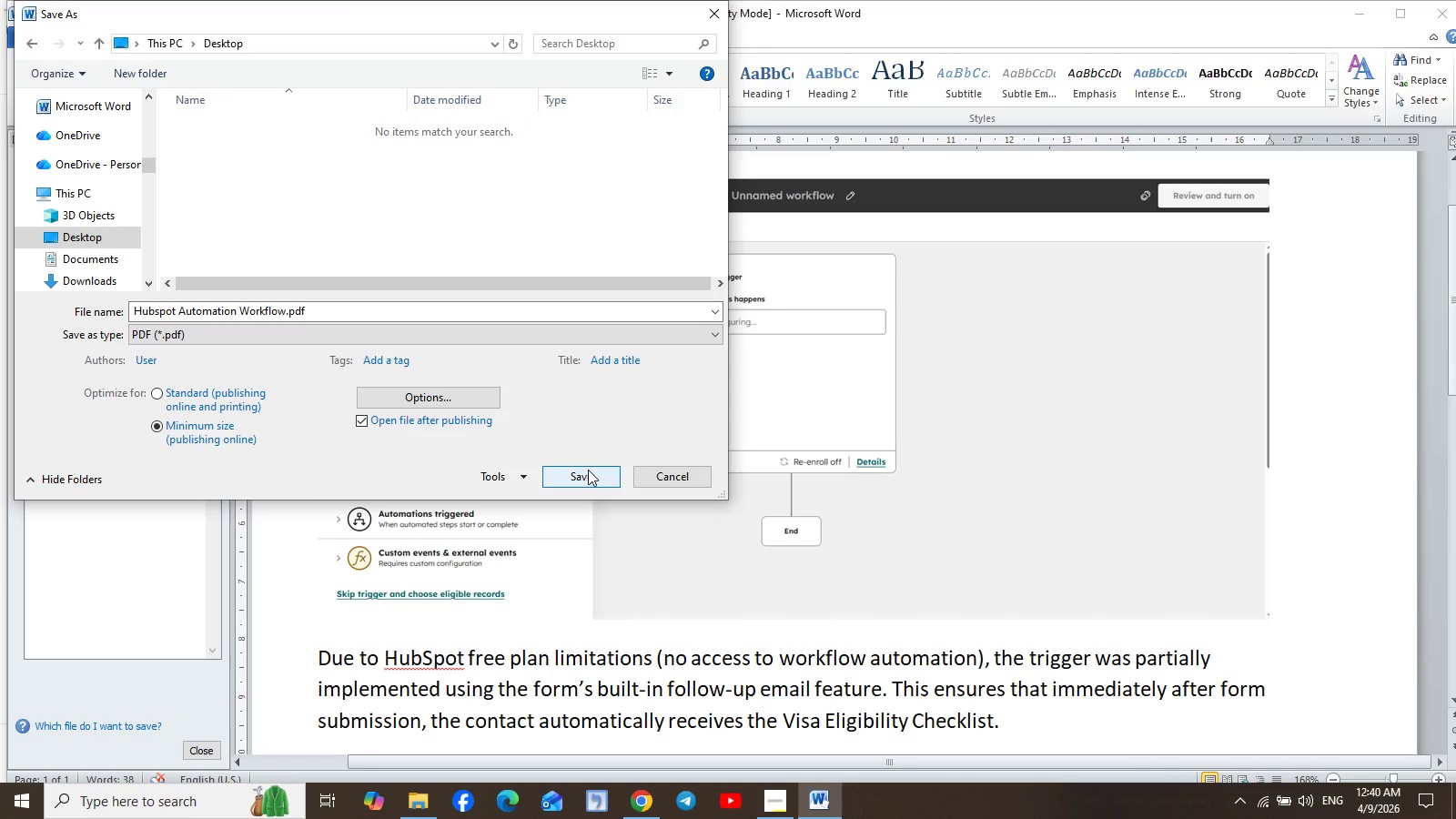 
left_click([586, 483])
 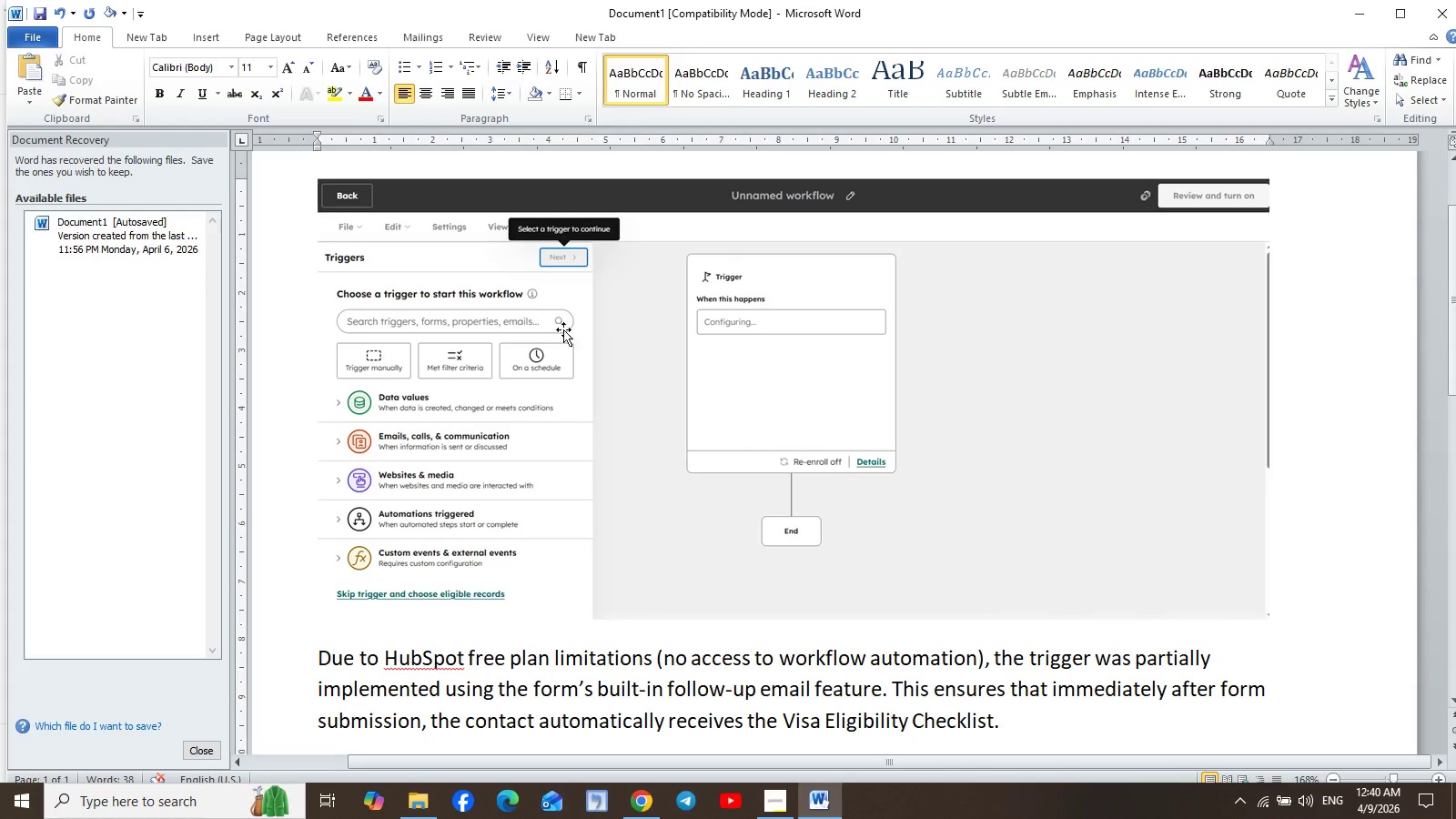 
wait(5.61)
 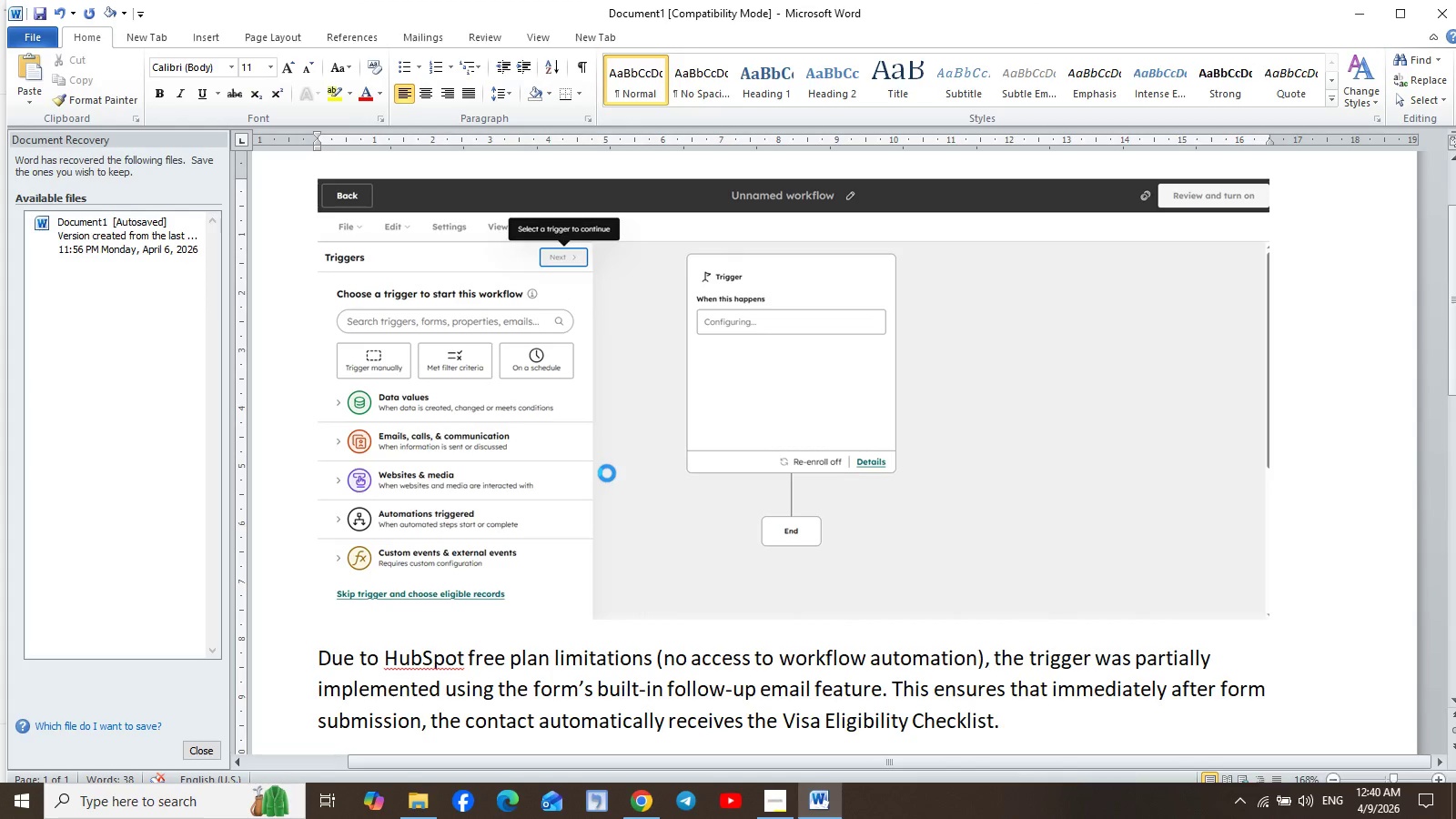 
left_click([28, 35])
 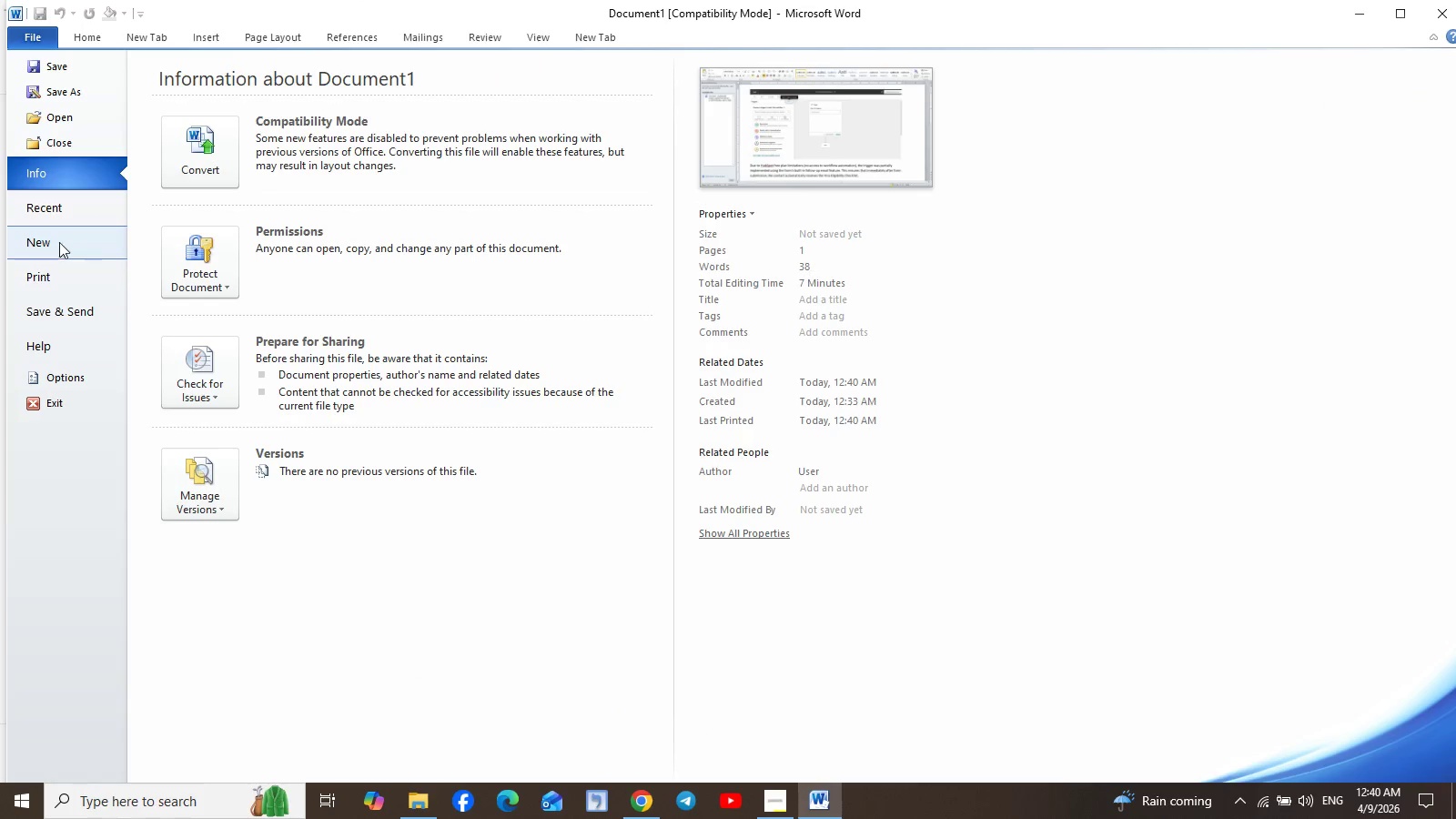 
wait(10.2)
 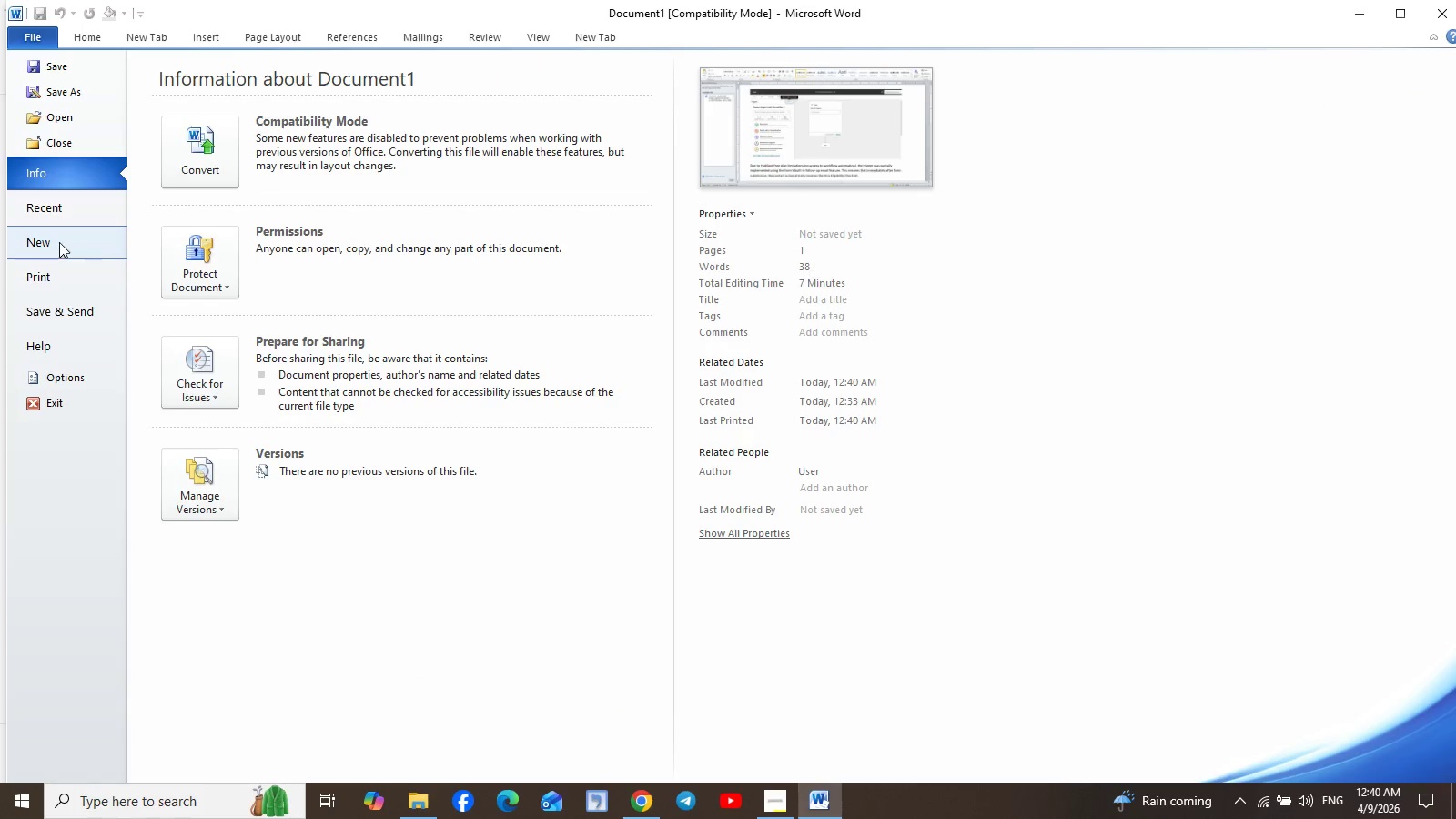 
left_click([194, 189])
 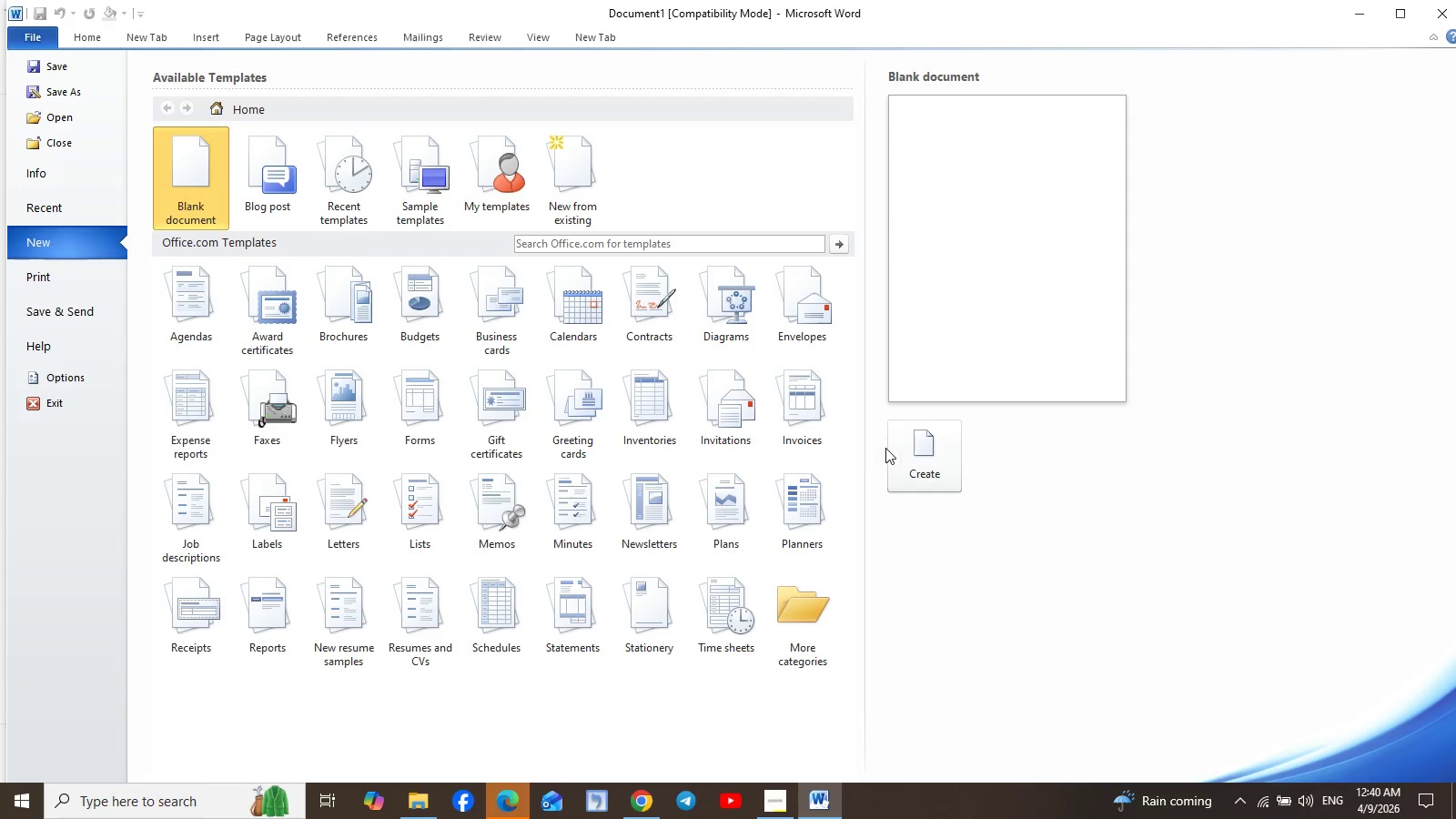 
left_click([912, 453])
 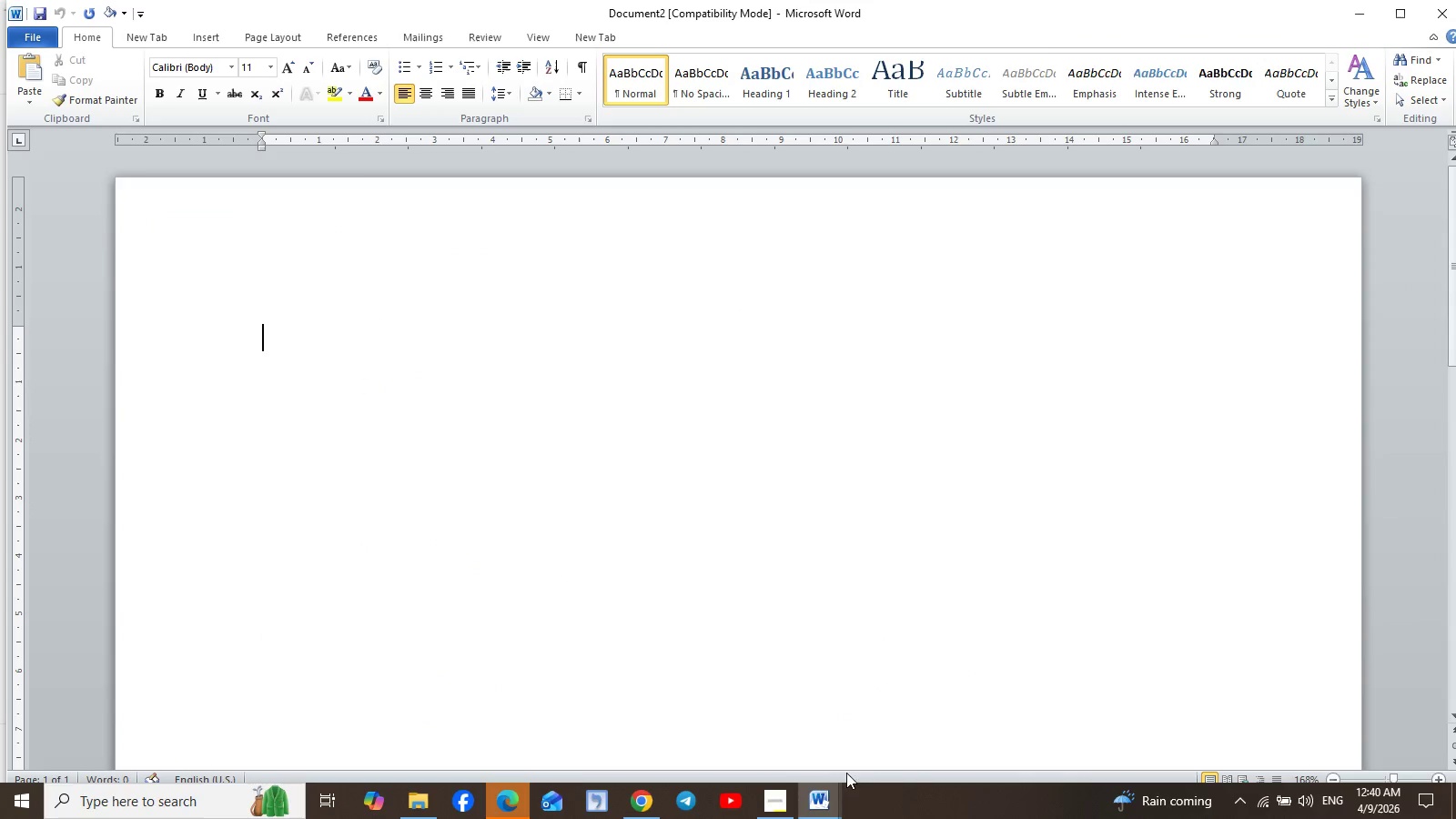 
left_click([777, 797])